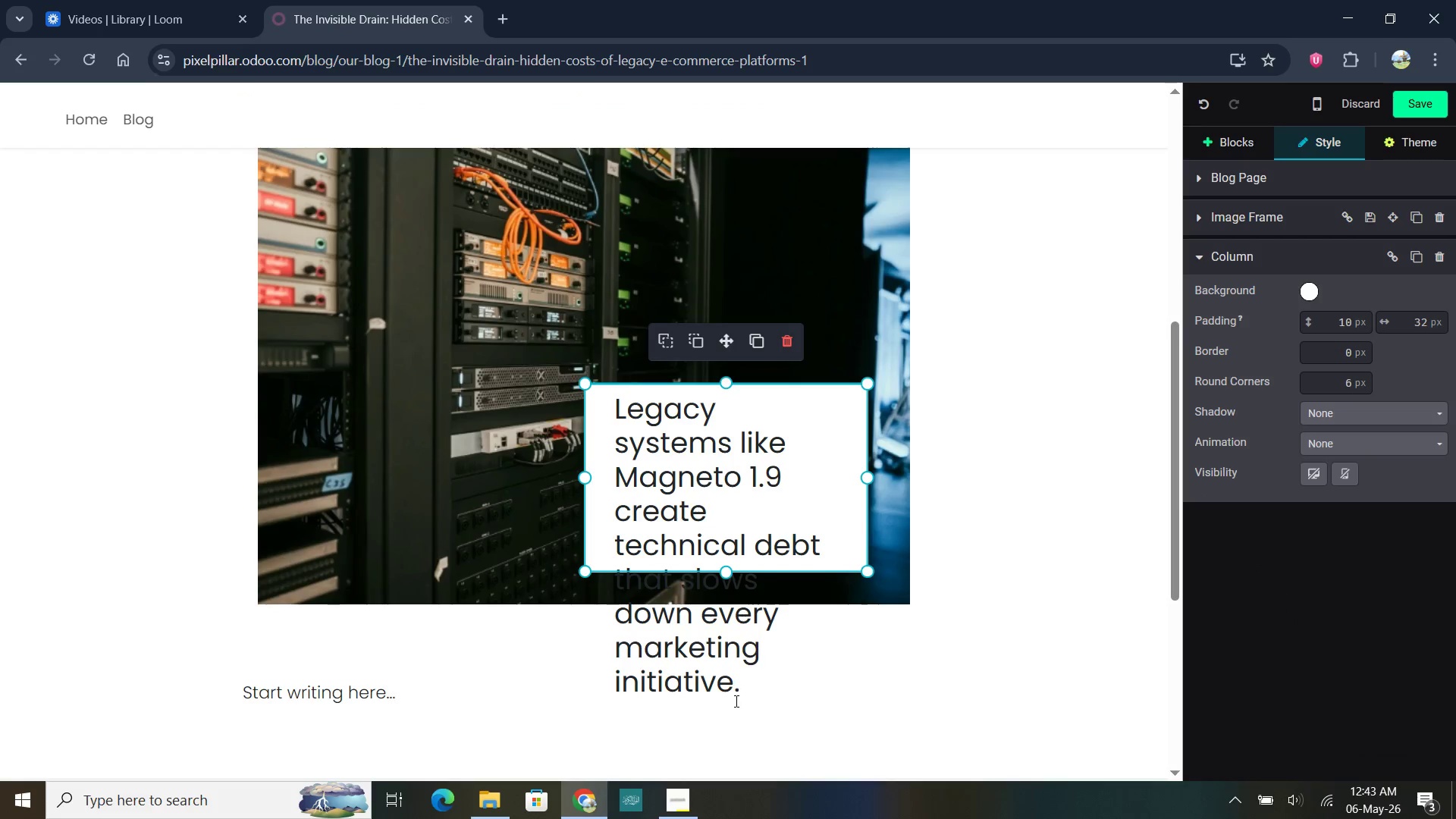 
left_click_drag(start_coordinate=[742, 687], to_coordinate=[607, 412])
 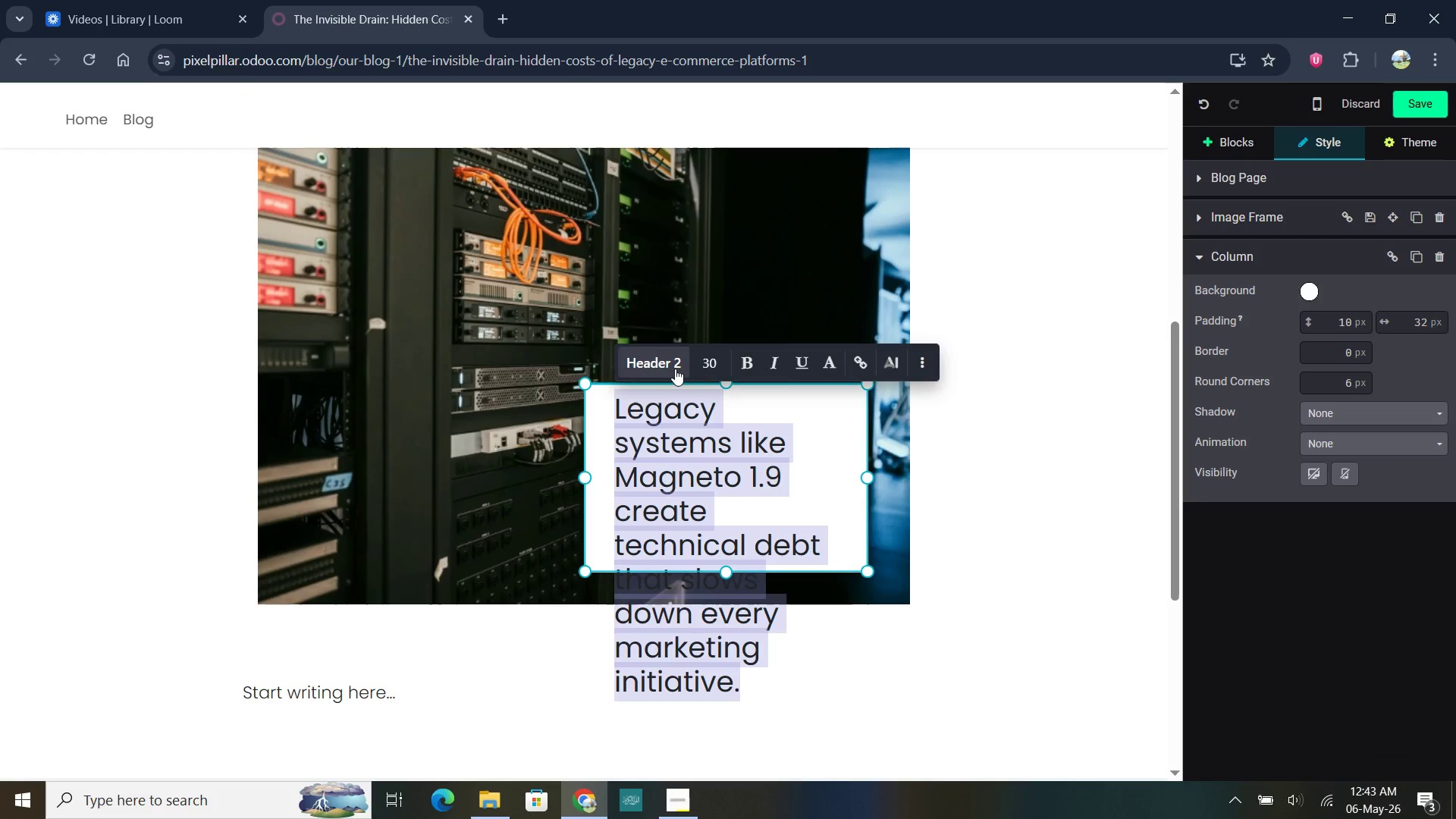 
left_click([675, 368])
 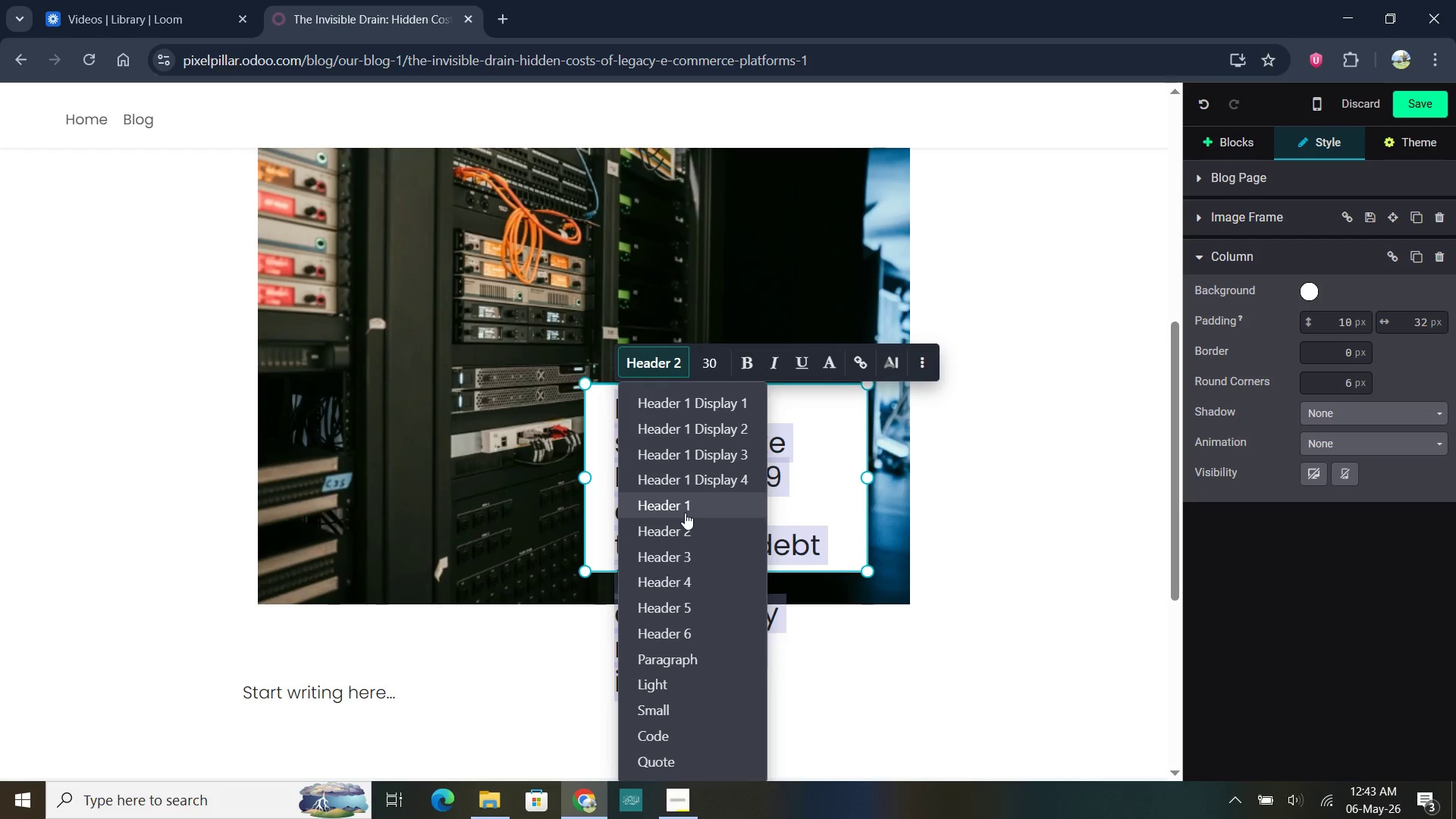 
left_click([687, 551])
 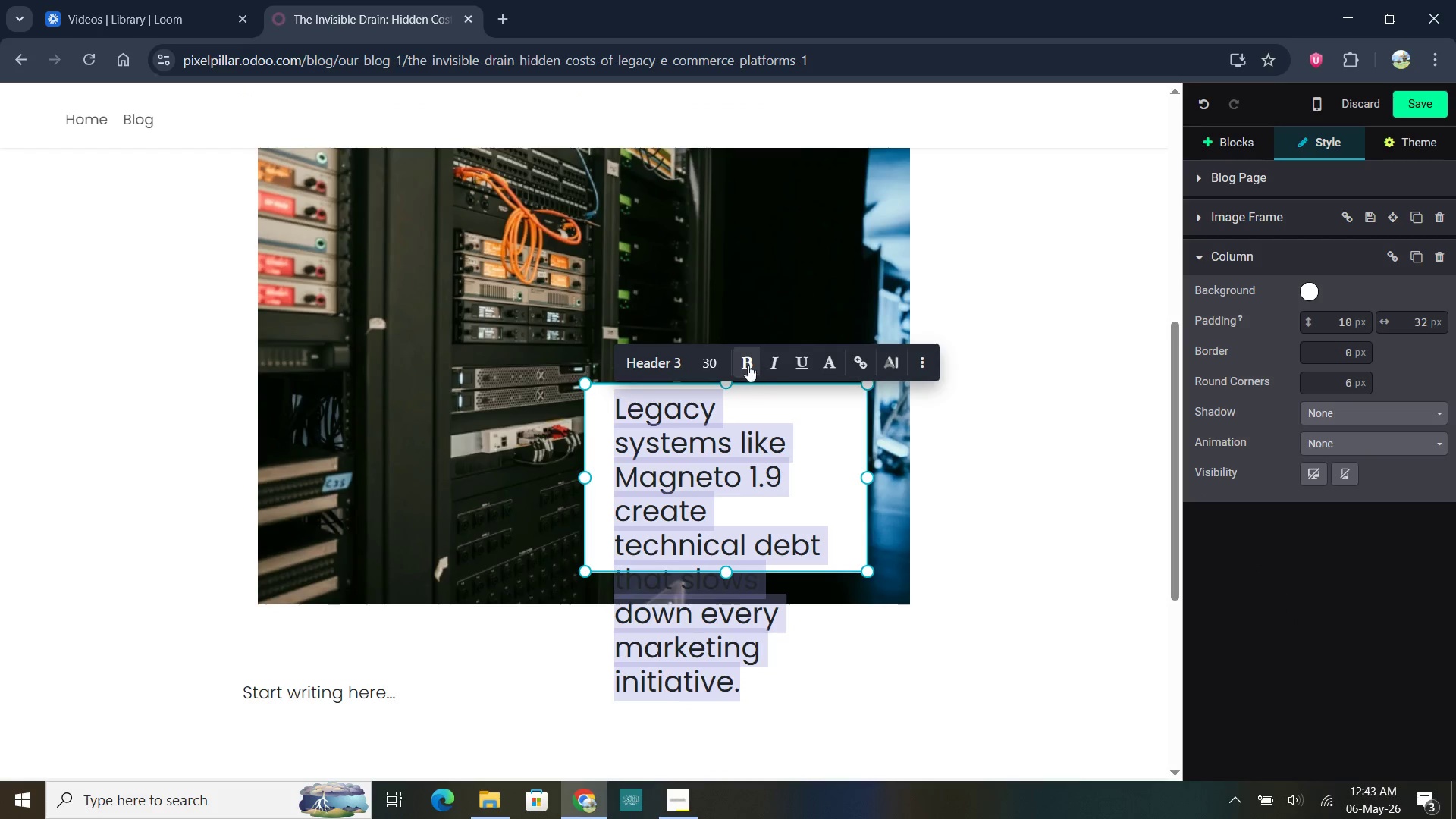 
left_click([716, 361])
 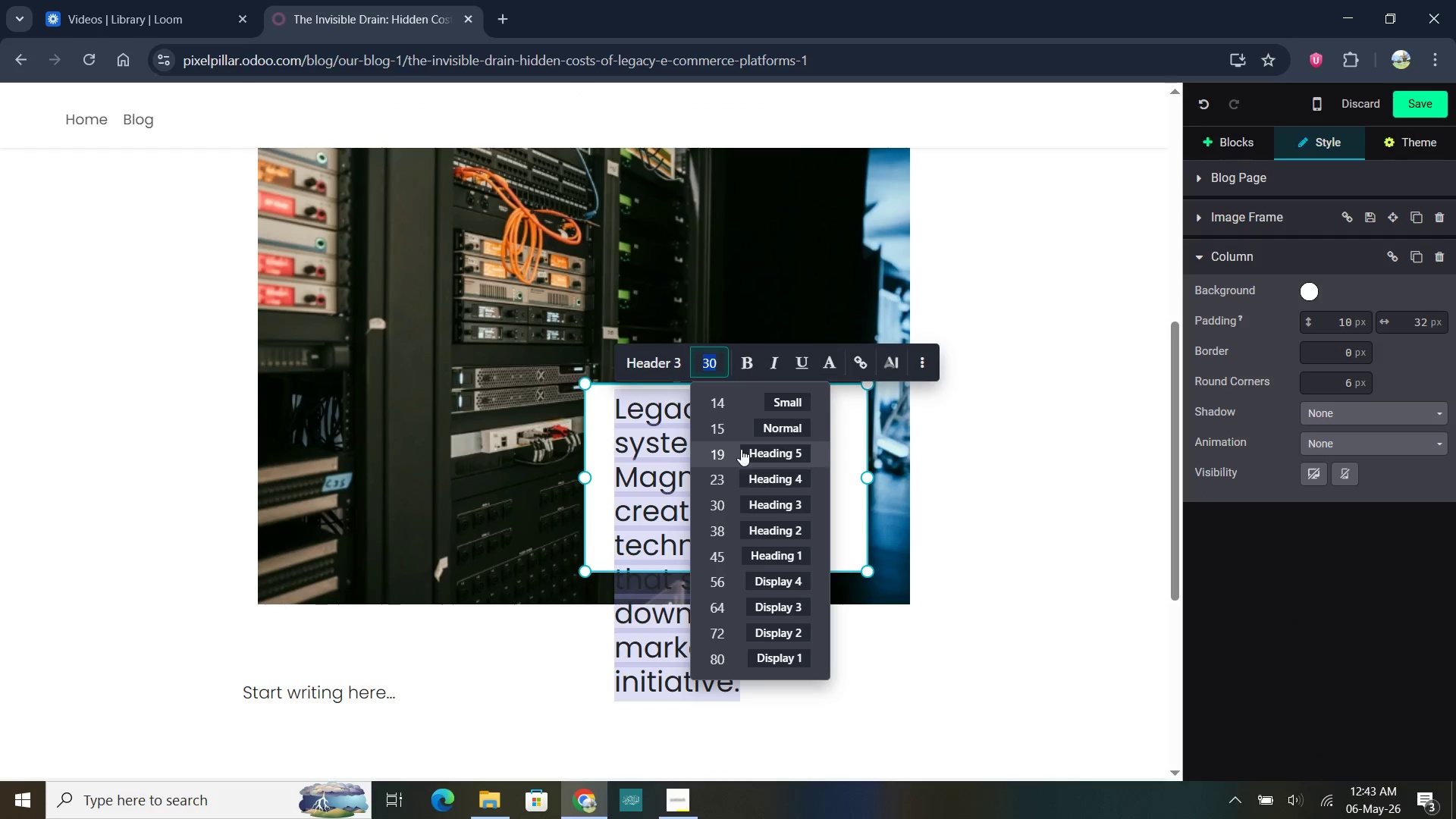 
left_click([741, 450])
 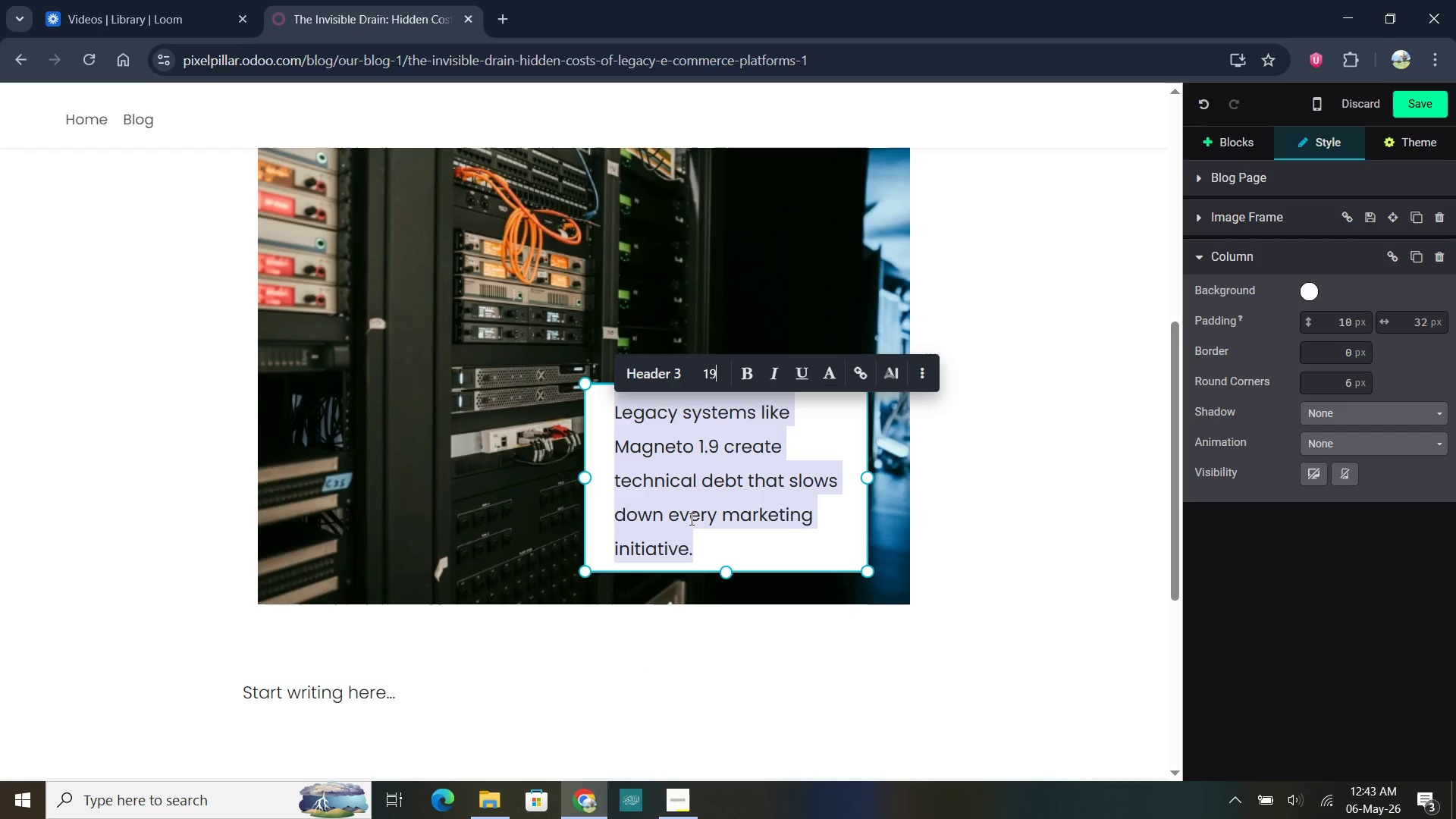 
left_click([711, 551])
 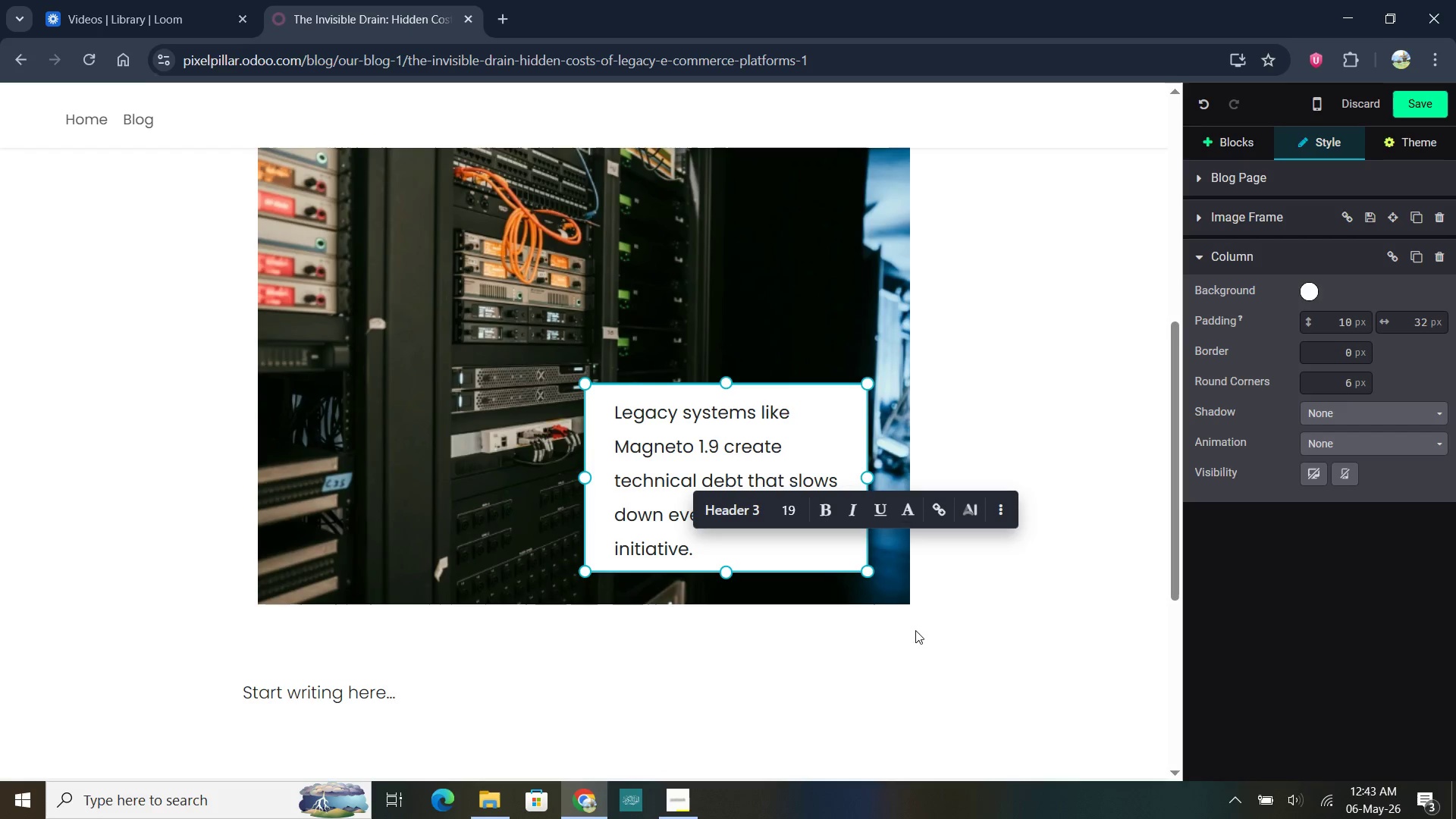 
left_click([921, 661])
 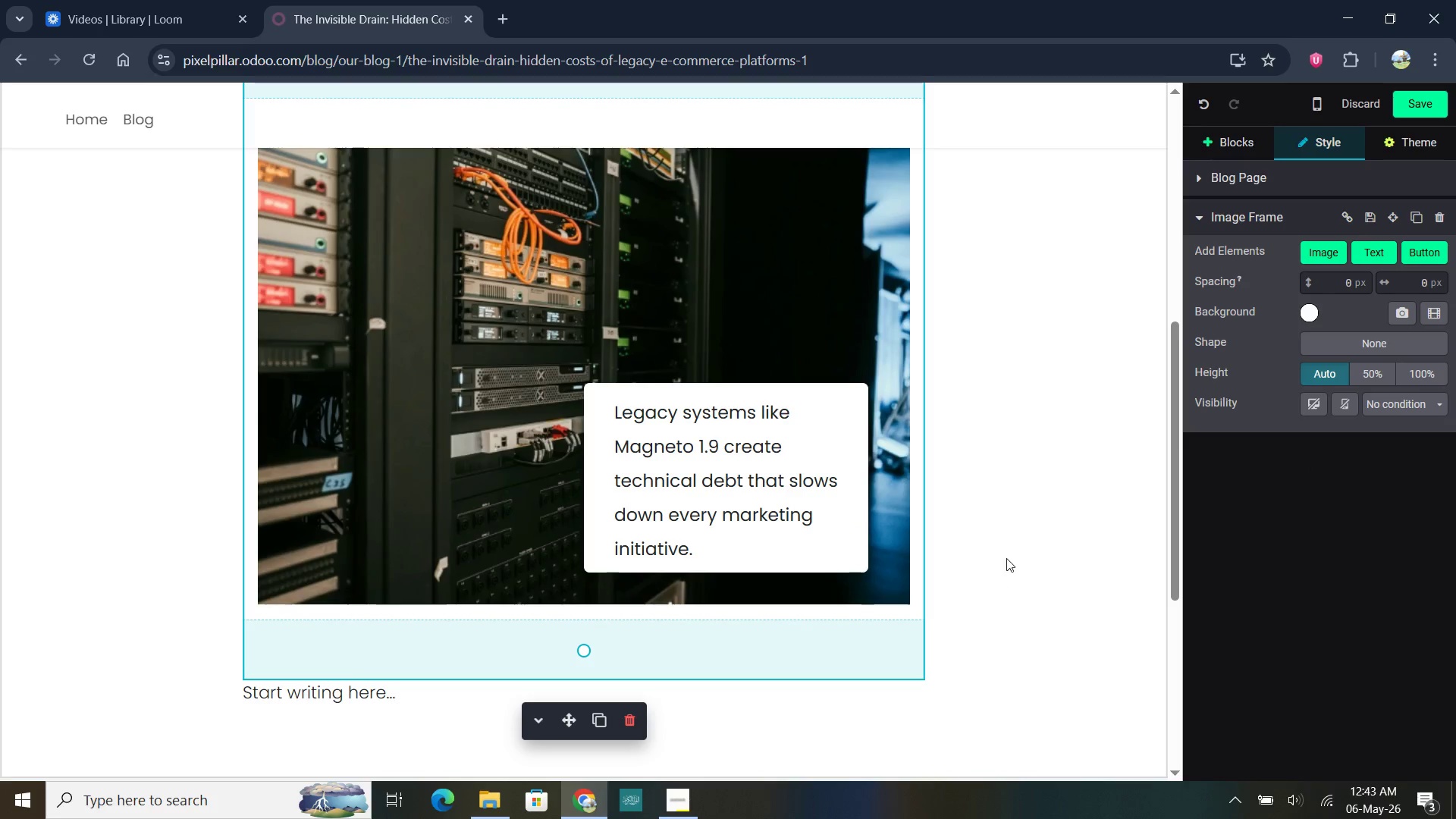 
left_click([1009, 546])
 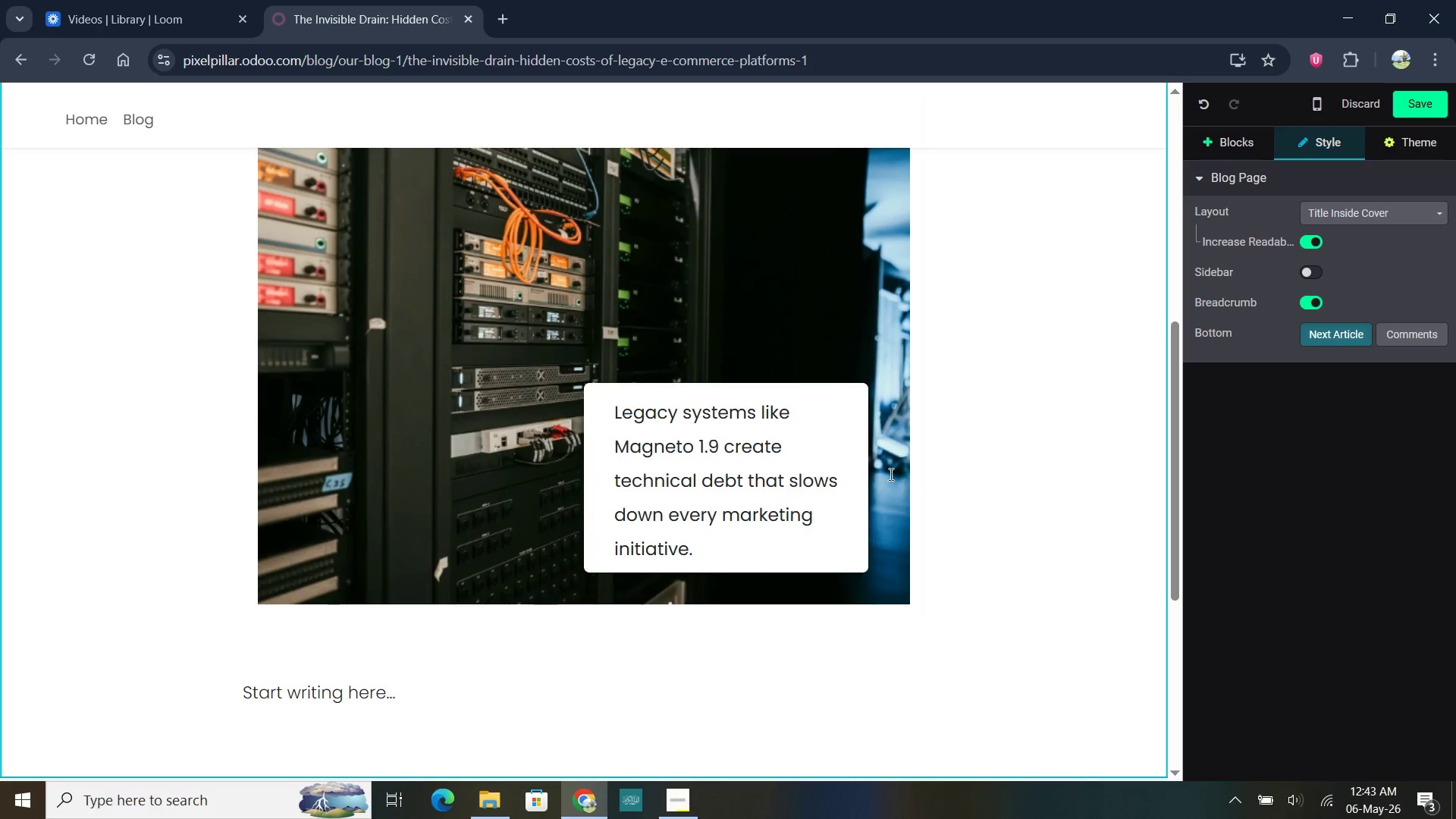 
scroll: coordinate [844, 449], scroll_direction: up, amount: 11.0
 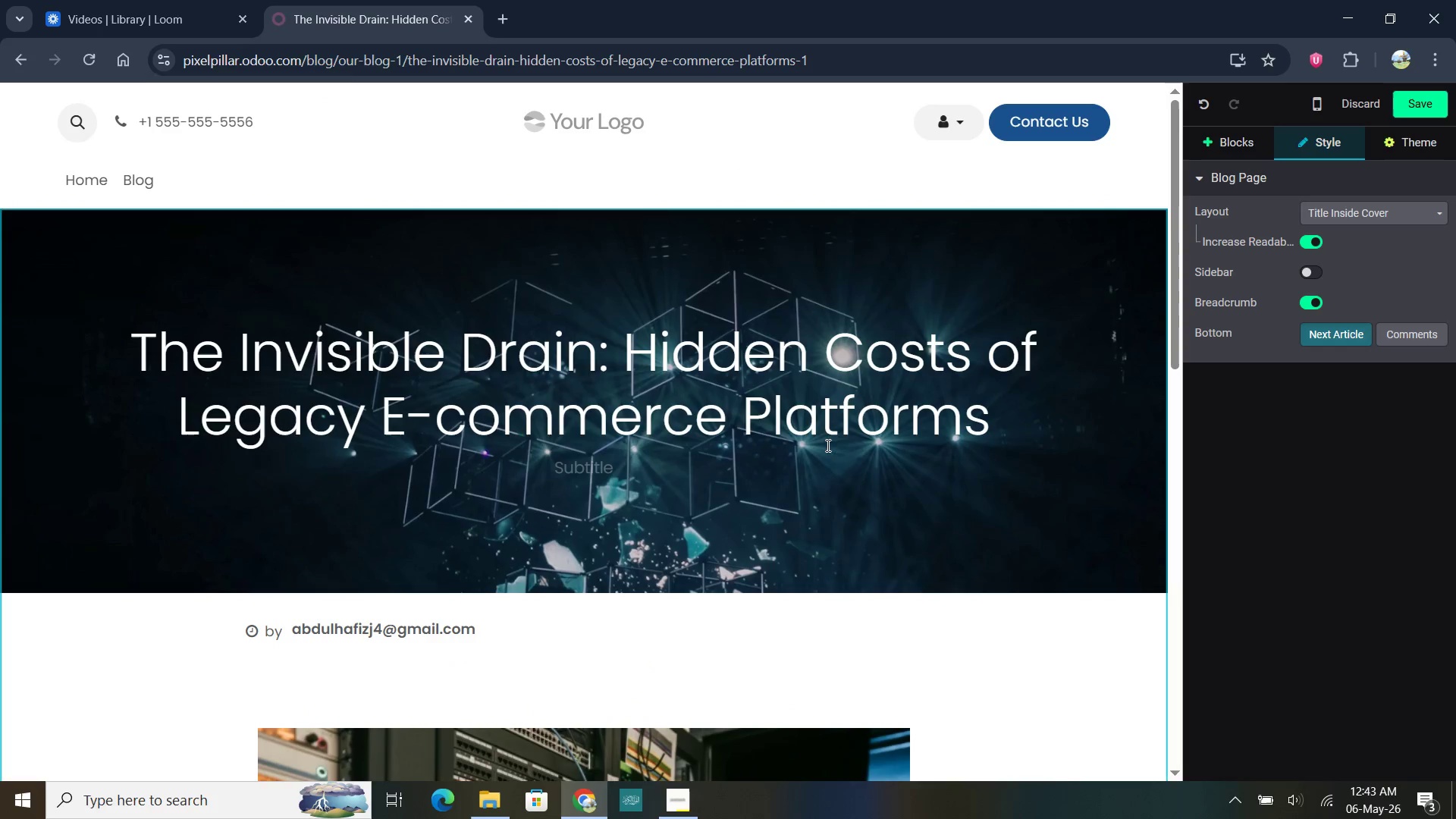 
scroll: coordinate [681, 419], scroll_direction: down, amount: 14.0
 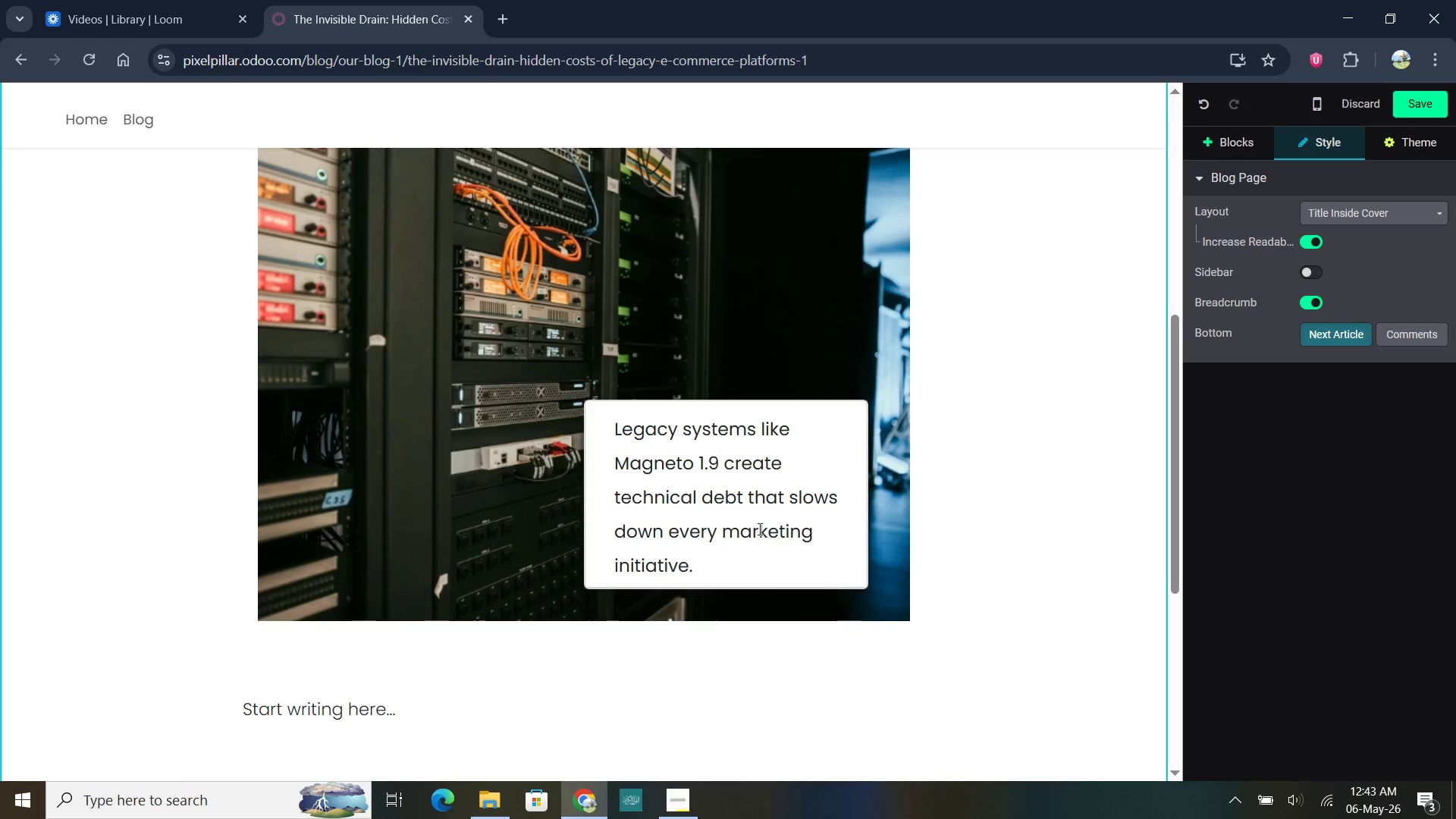 
scroll: coordinate [703, 495], scroll_direction: up, amount: 3.0
 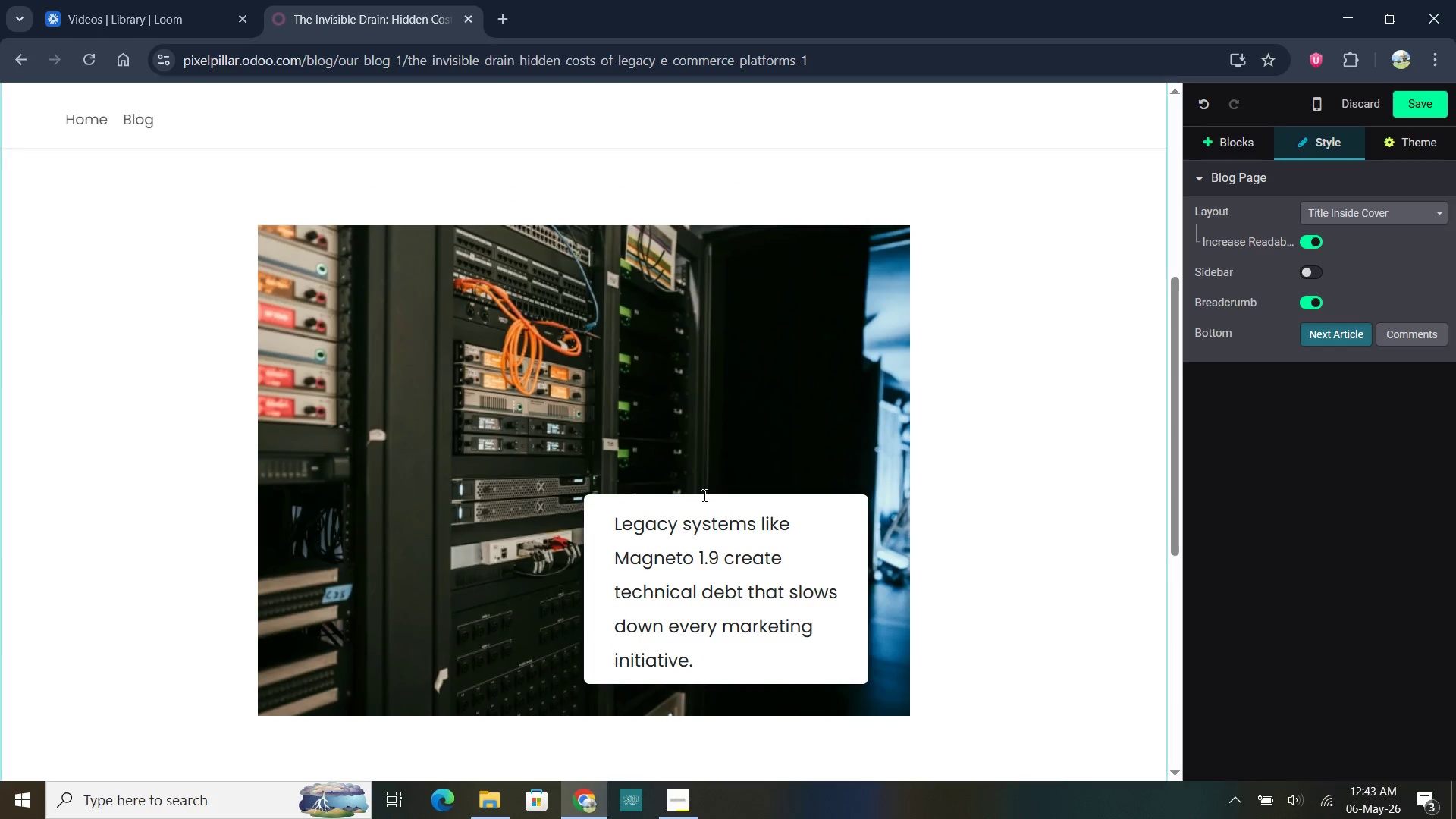 
scroll: coordinate [703, 495], scroll_direction: down, amount: 8.0
 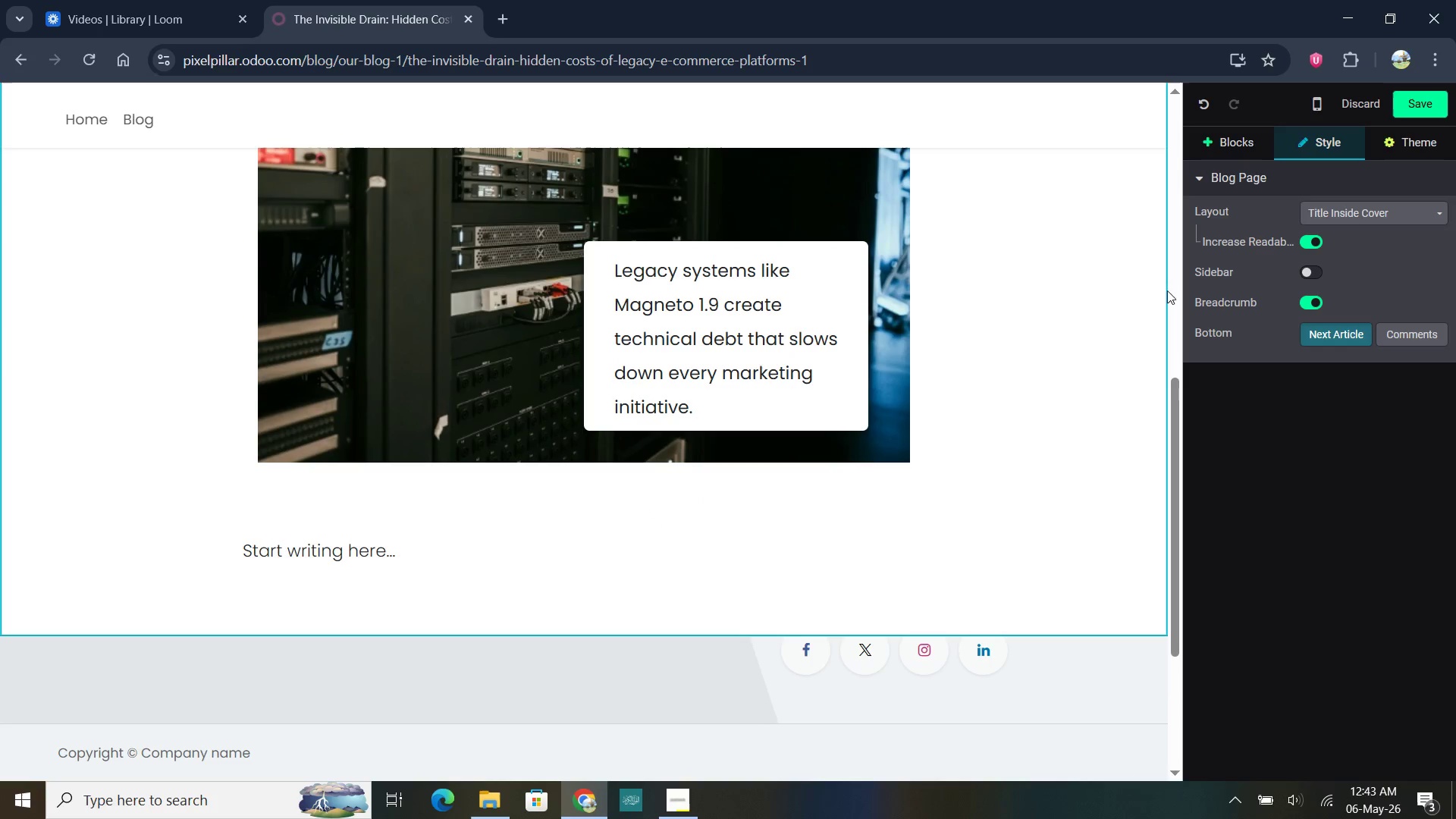 
left_click([1231, 150])
 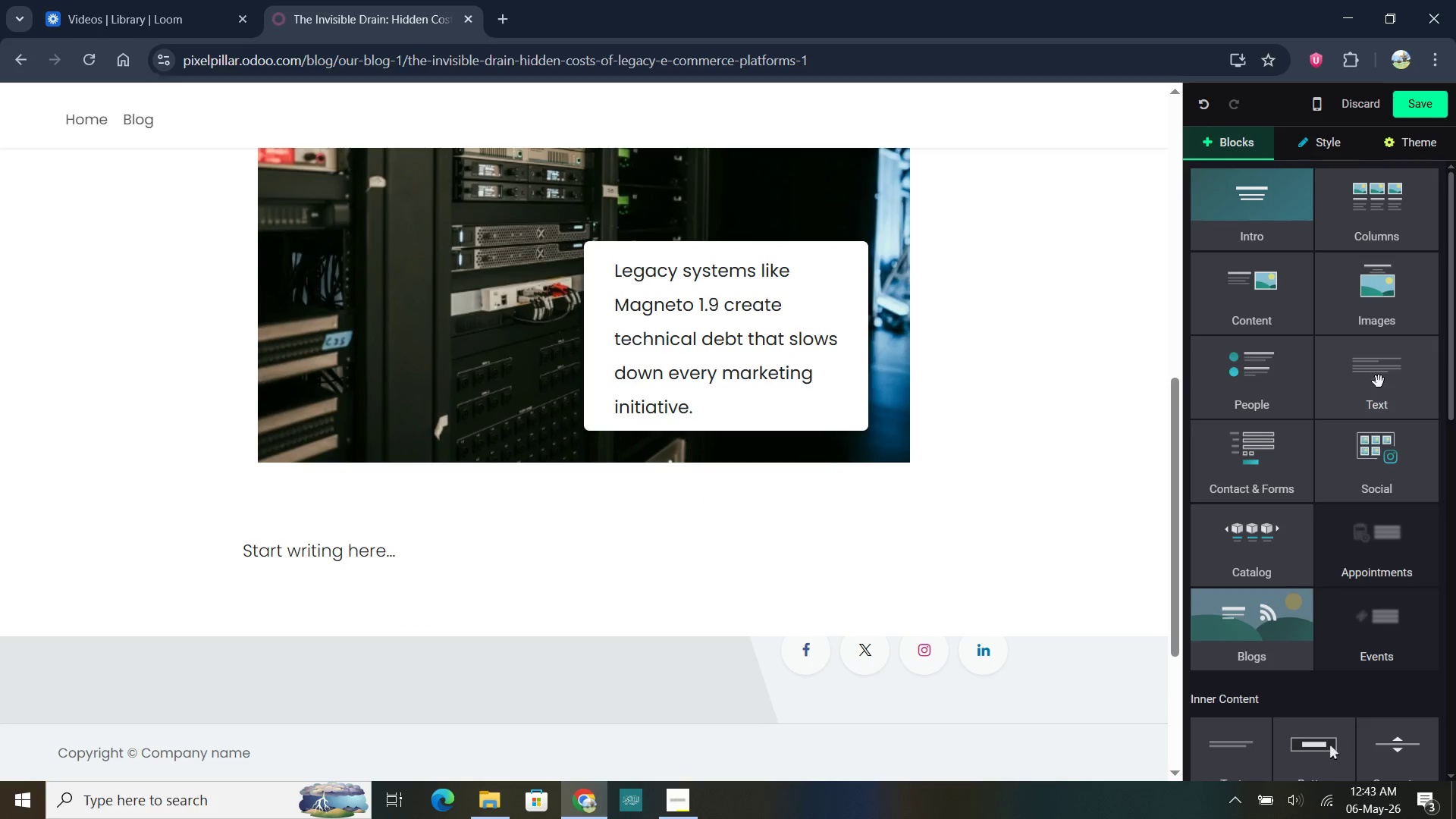 
left_click_drag(start_coordinate=[1379, 381], to_coordinate=[528, 542])
 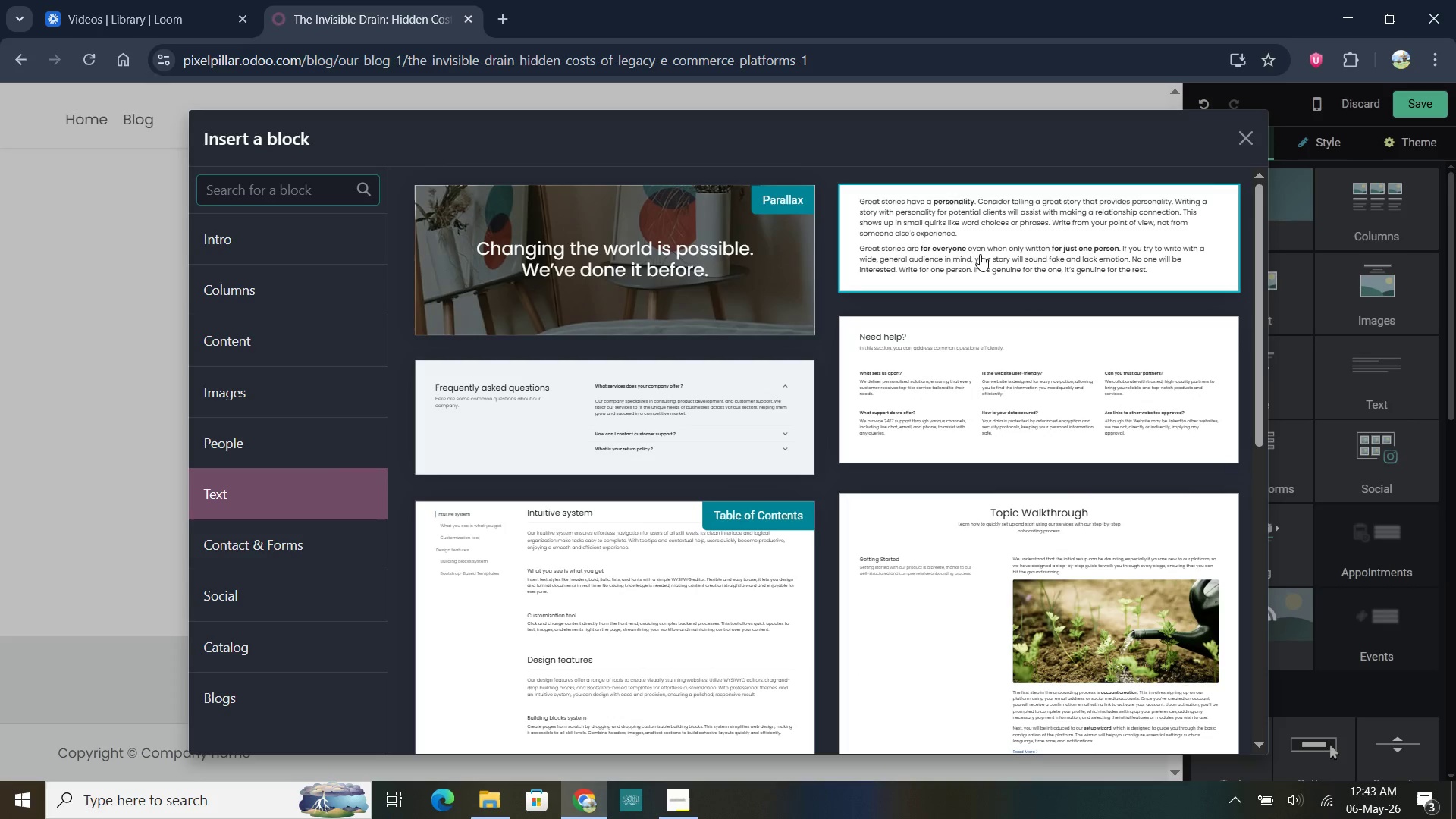 
wait(11.91)
 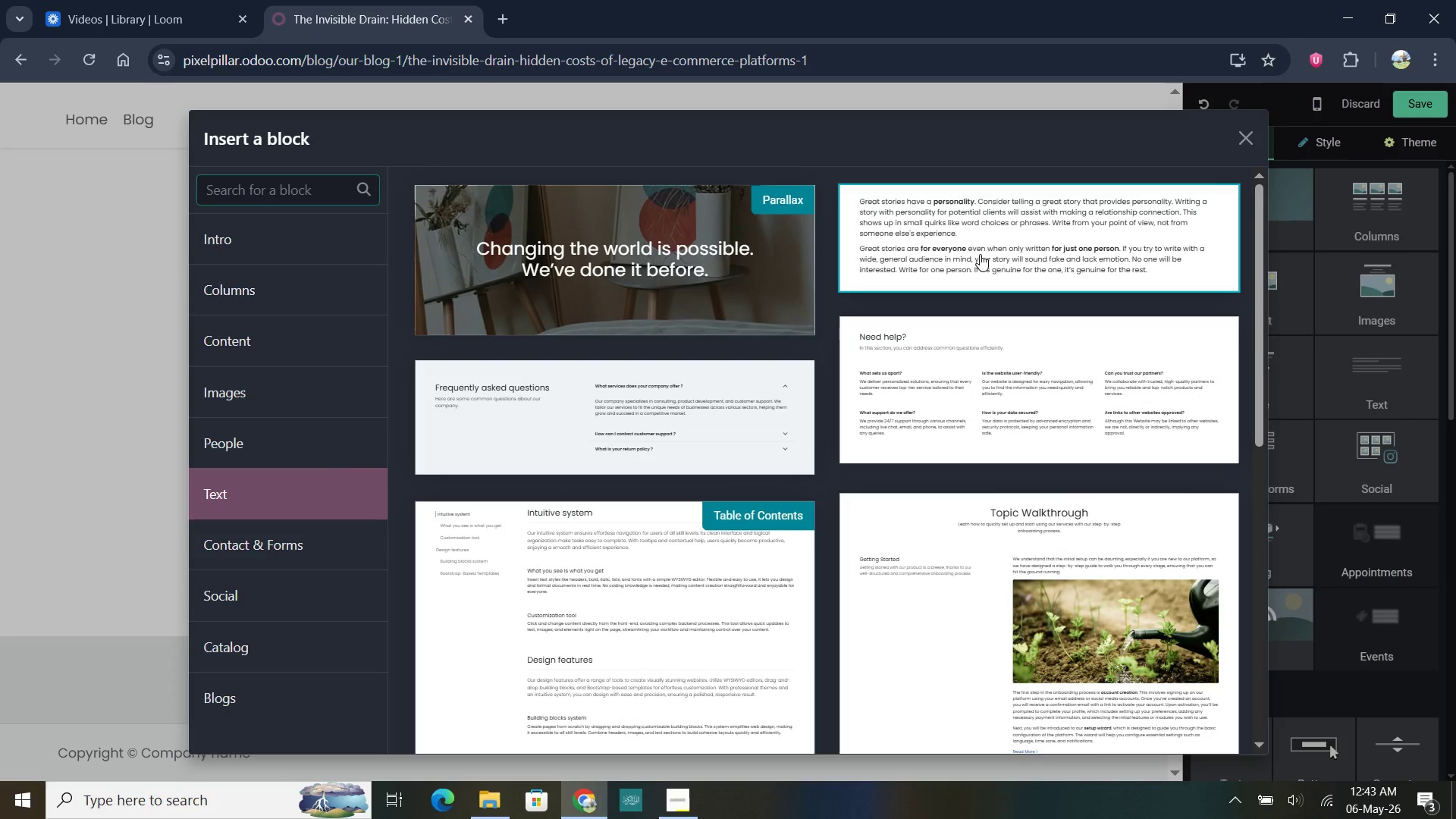 
left_click_drag(start_coordinate=[477, 442], to_coordinate=[333, 319])
 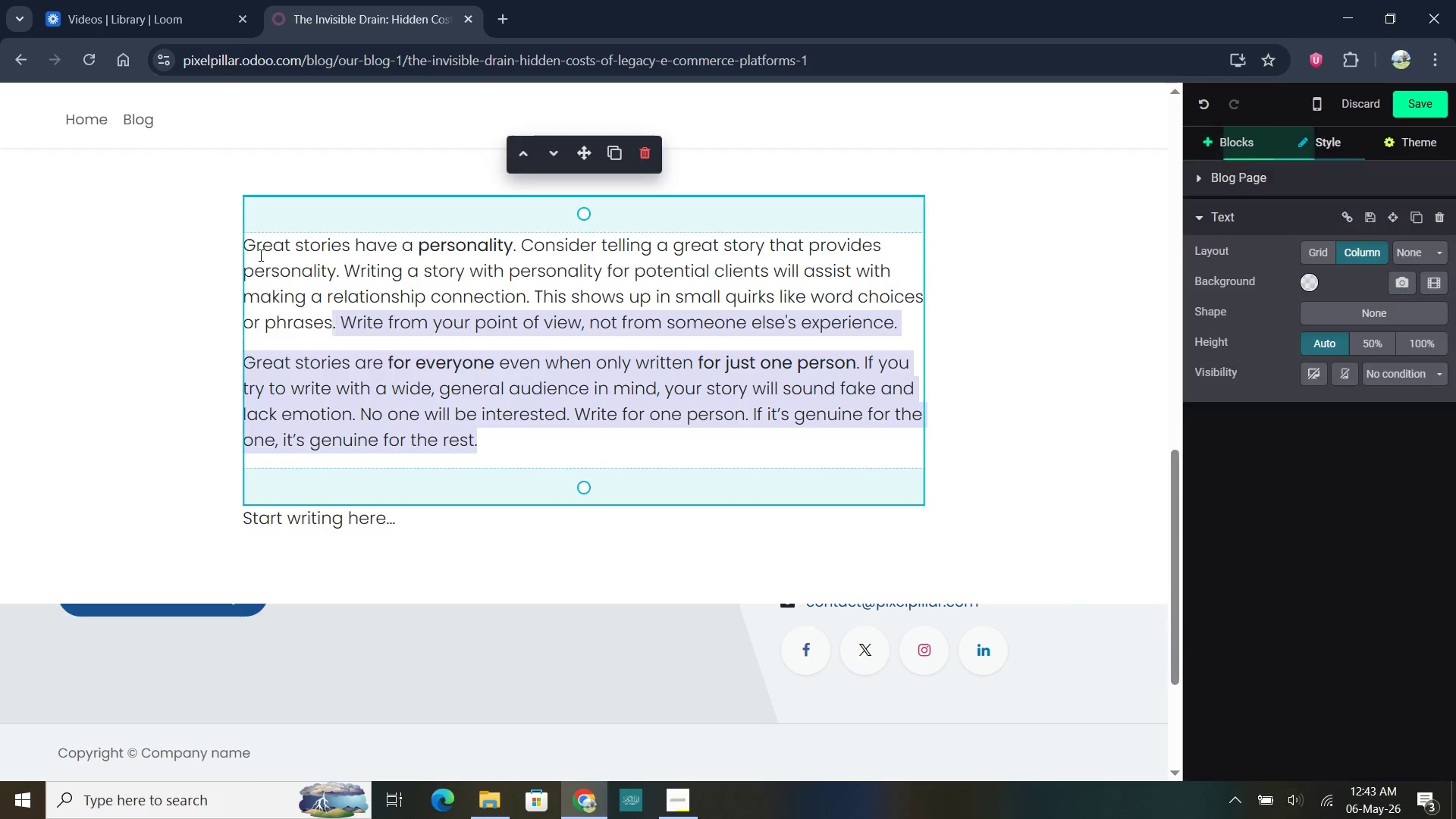 
left_click([250, 249])
 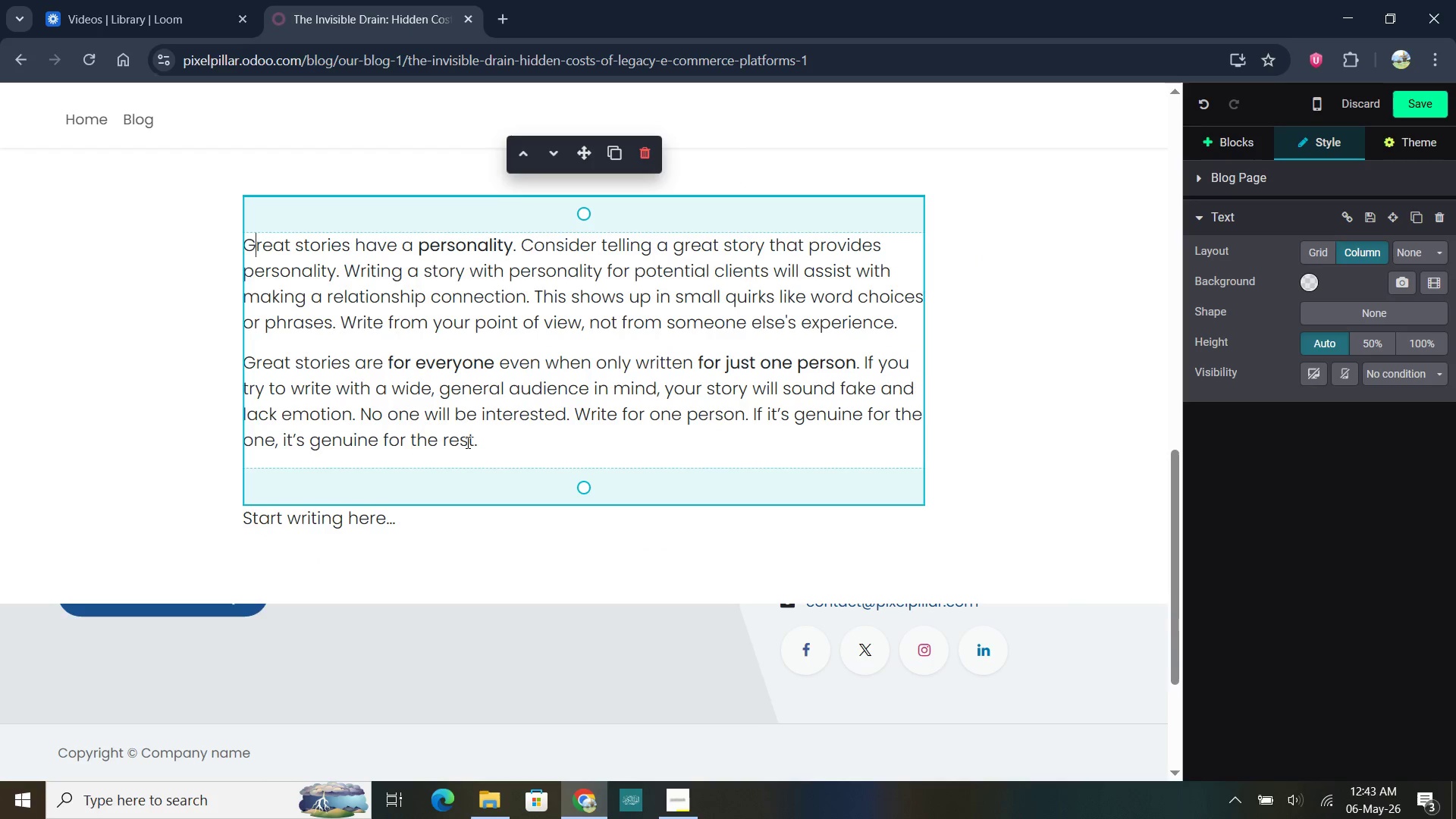 
left_click_drag(start_coordinate=[479, 437], to_coordinate=[246, 248])
 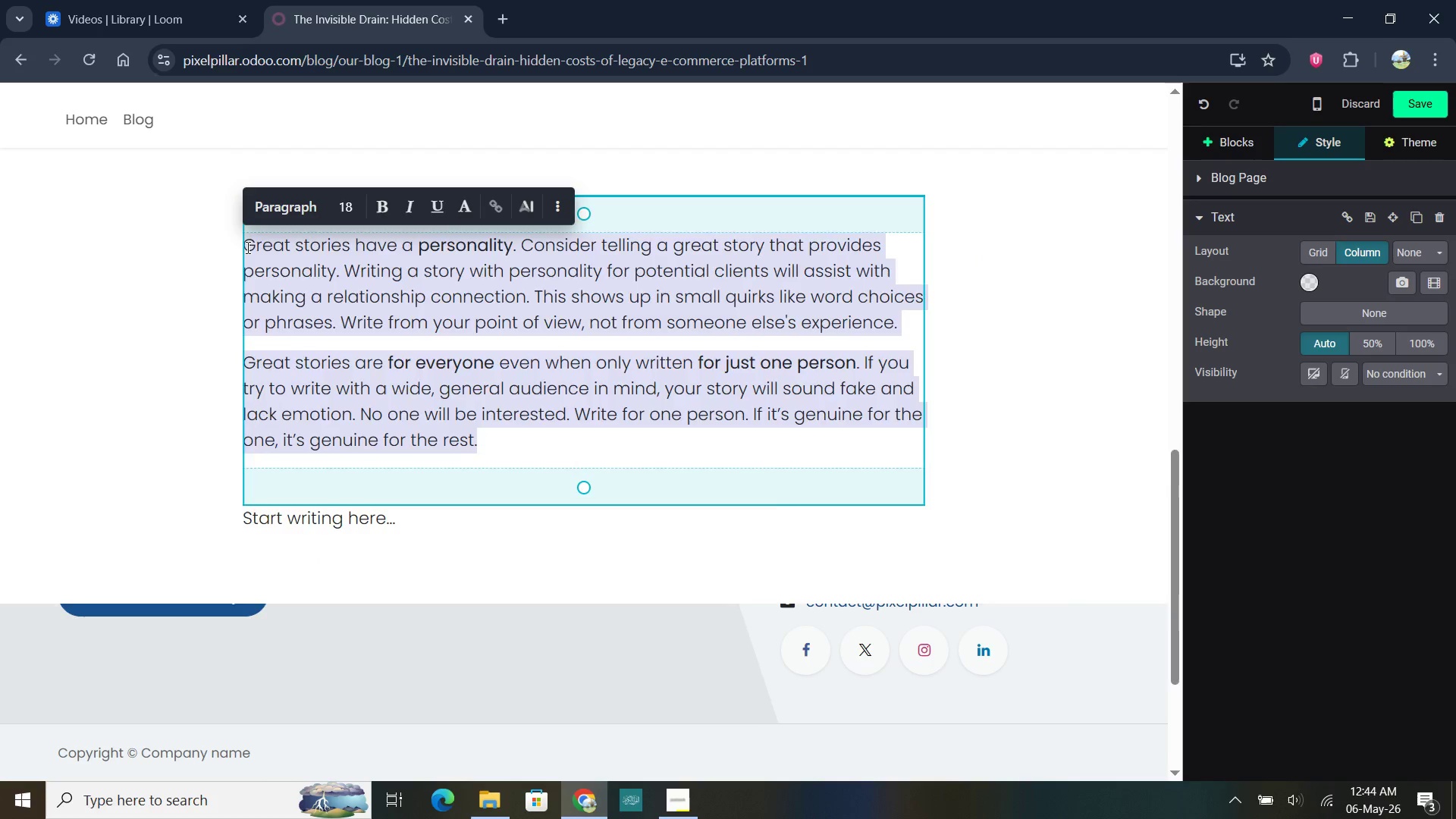 
key(Backspace)
 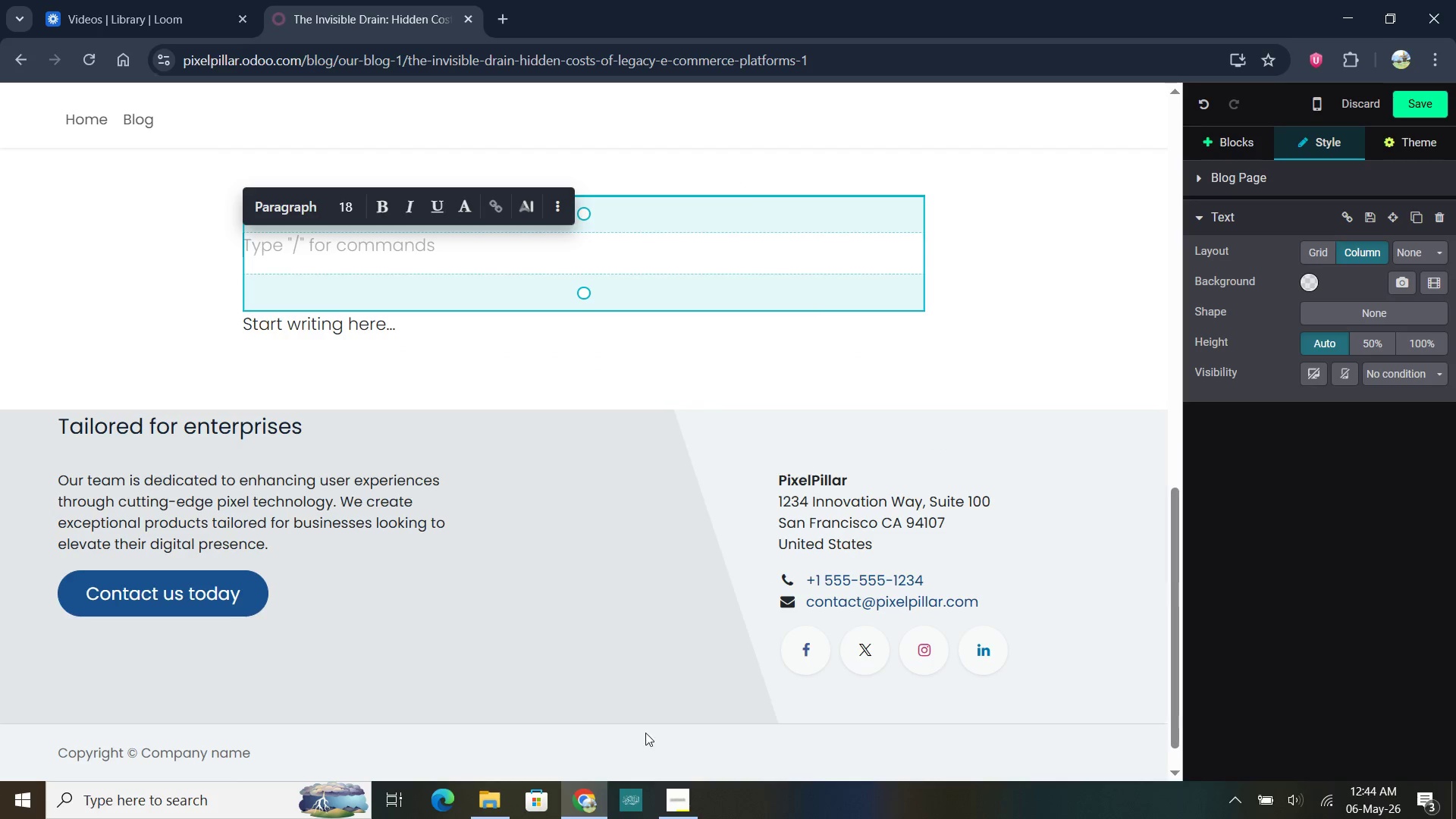 
left_click([673, 787])